 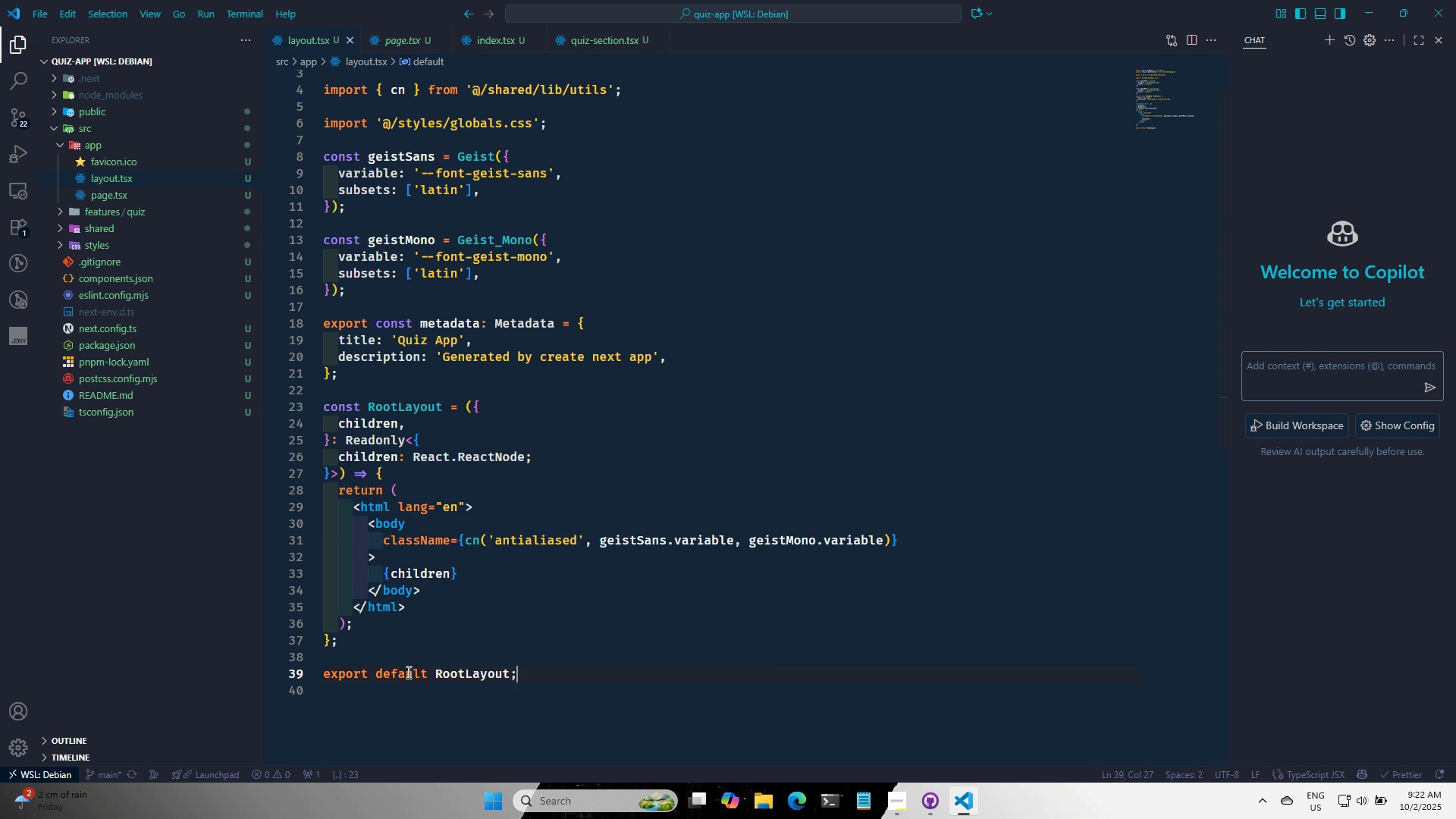 
key(Control+S)
 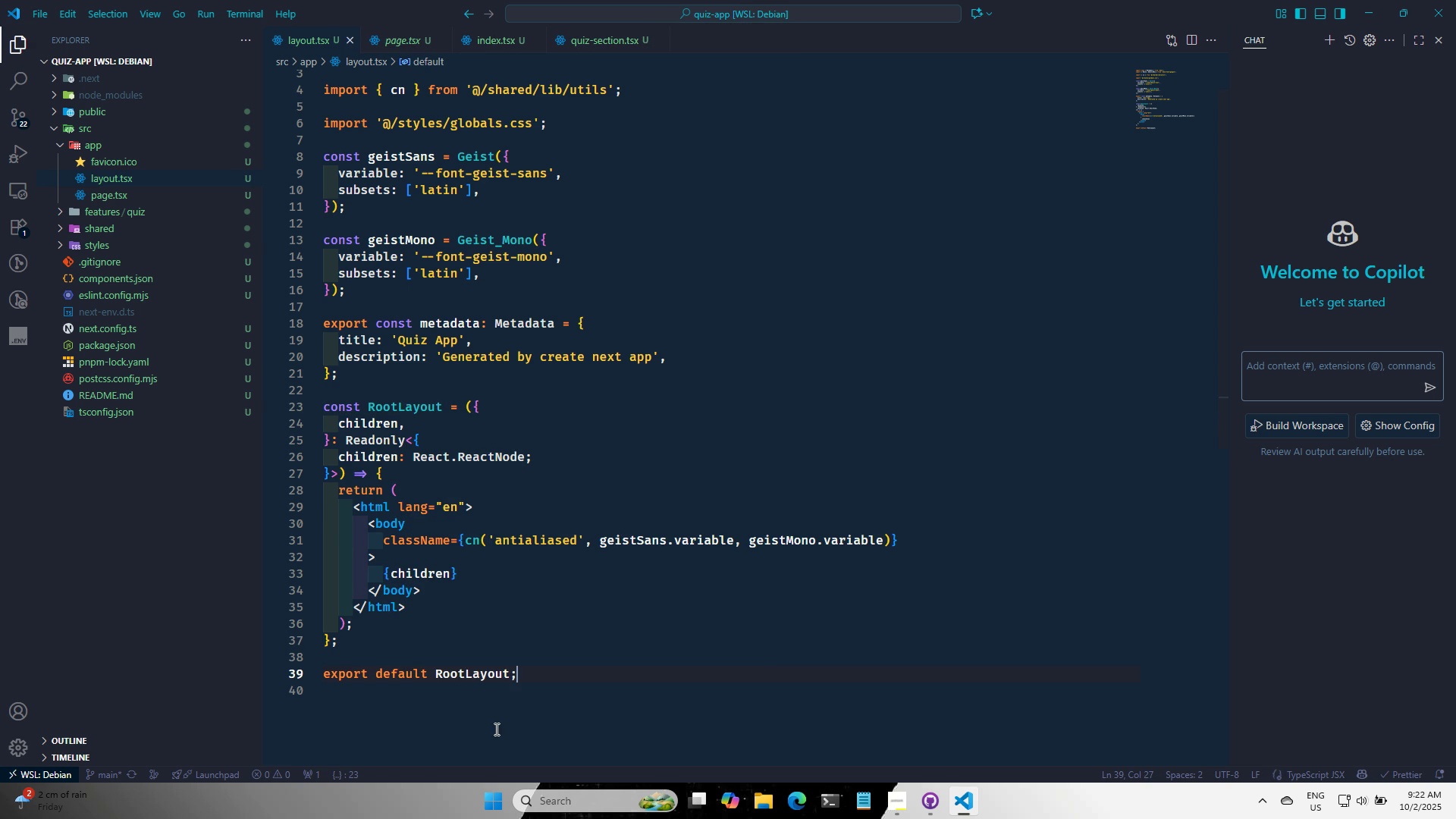 
key(Control+S)
 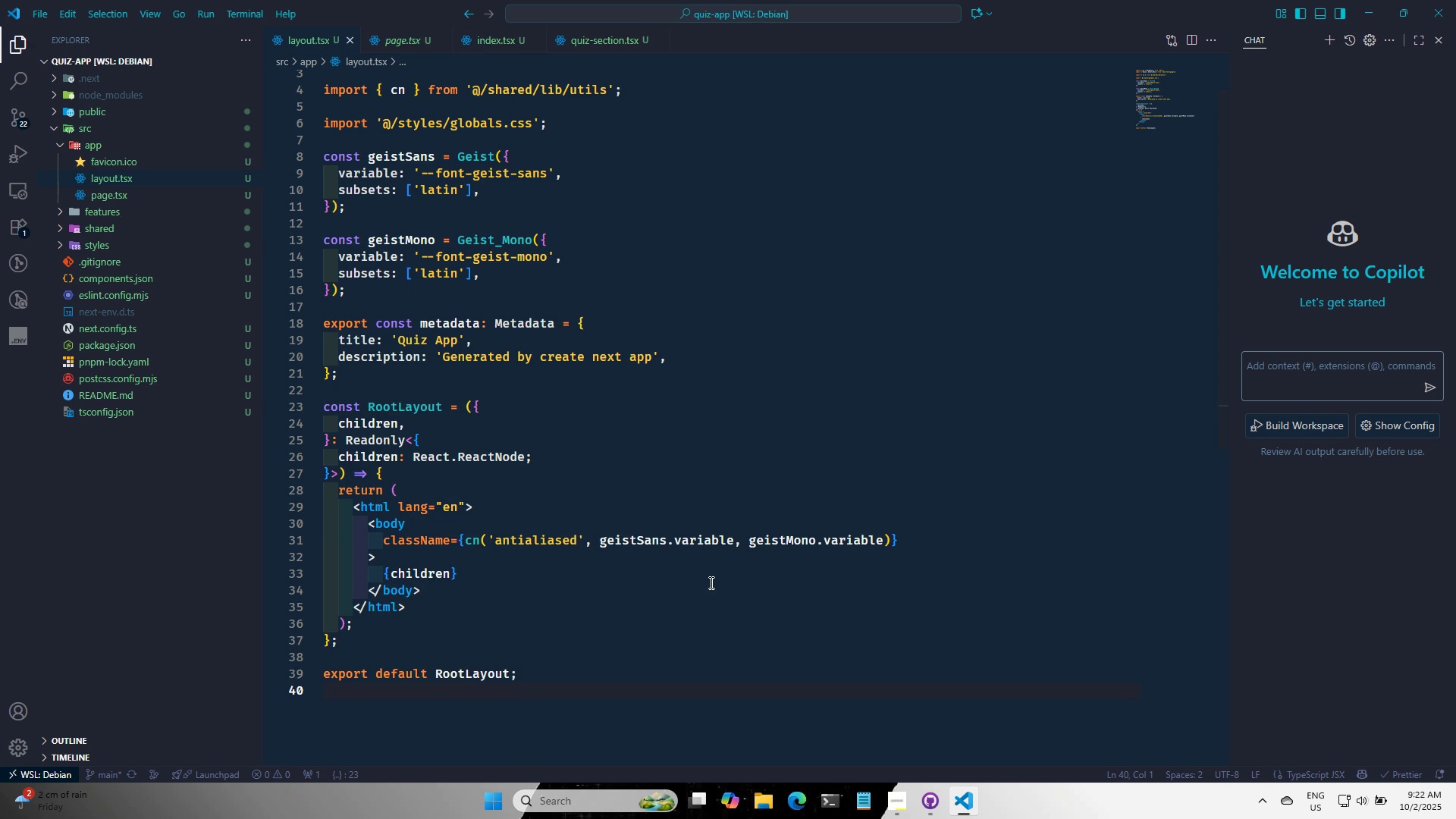 
wait(6.59)
 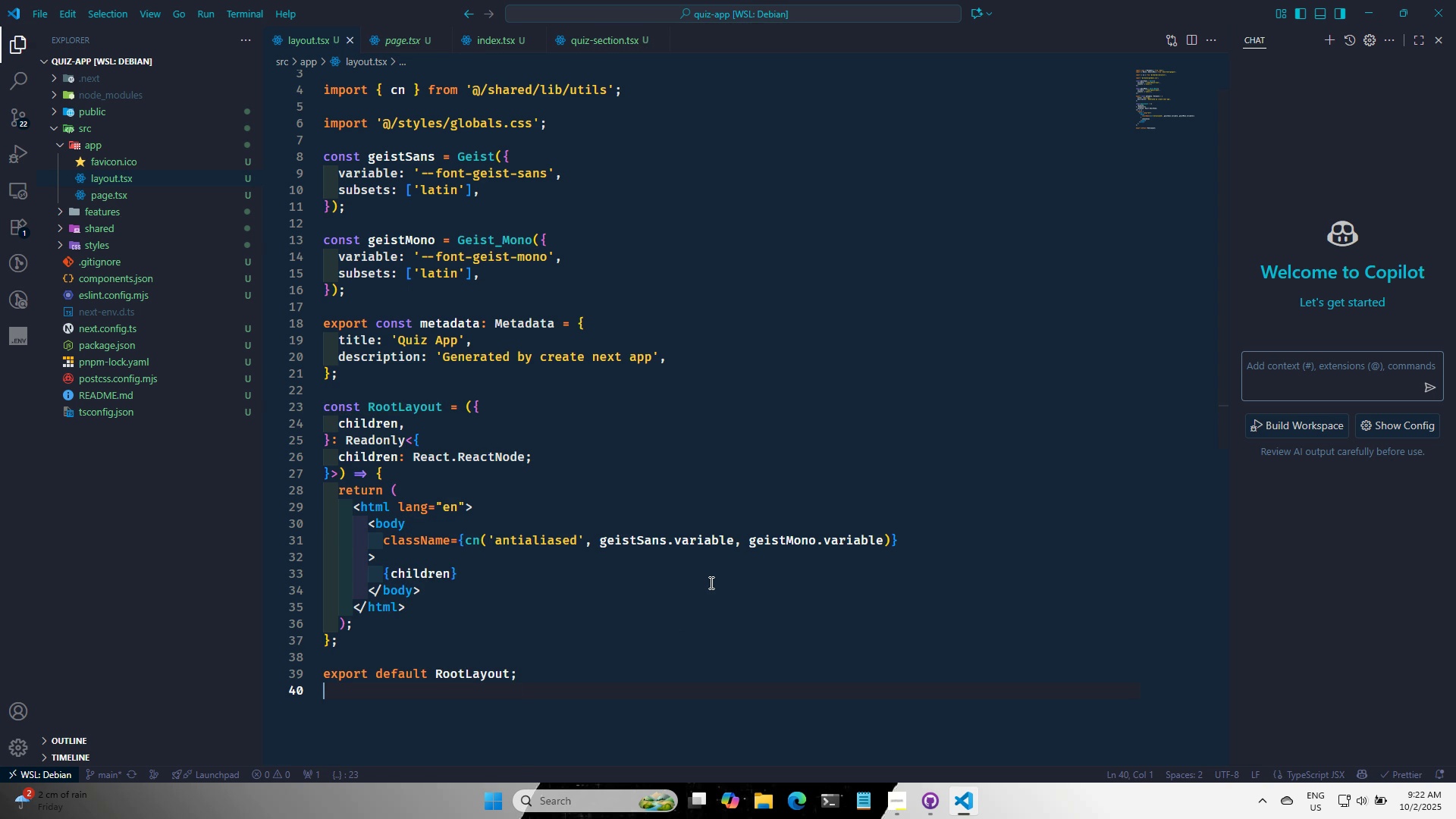 
scroll: coordinate [714, 686], scroll_direction: up, amount: 4.0
 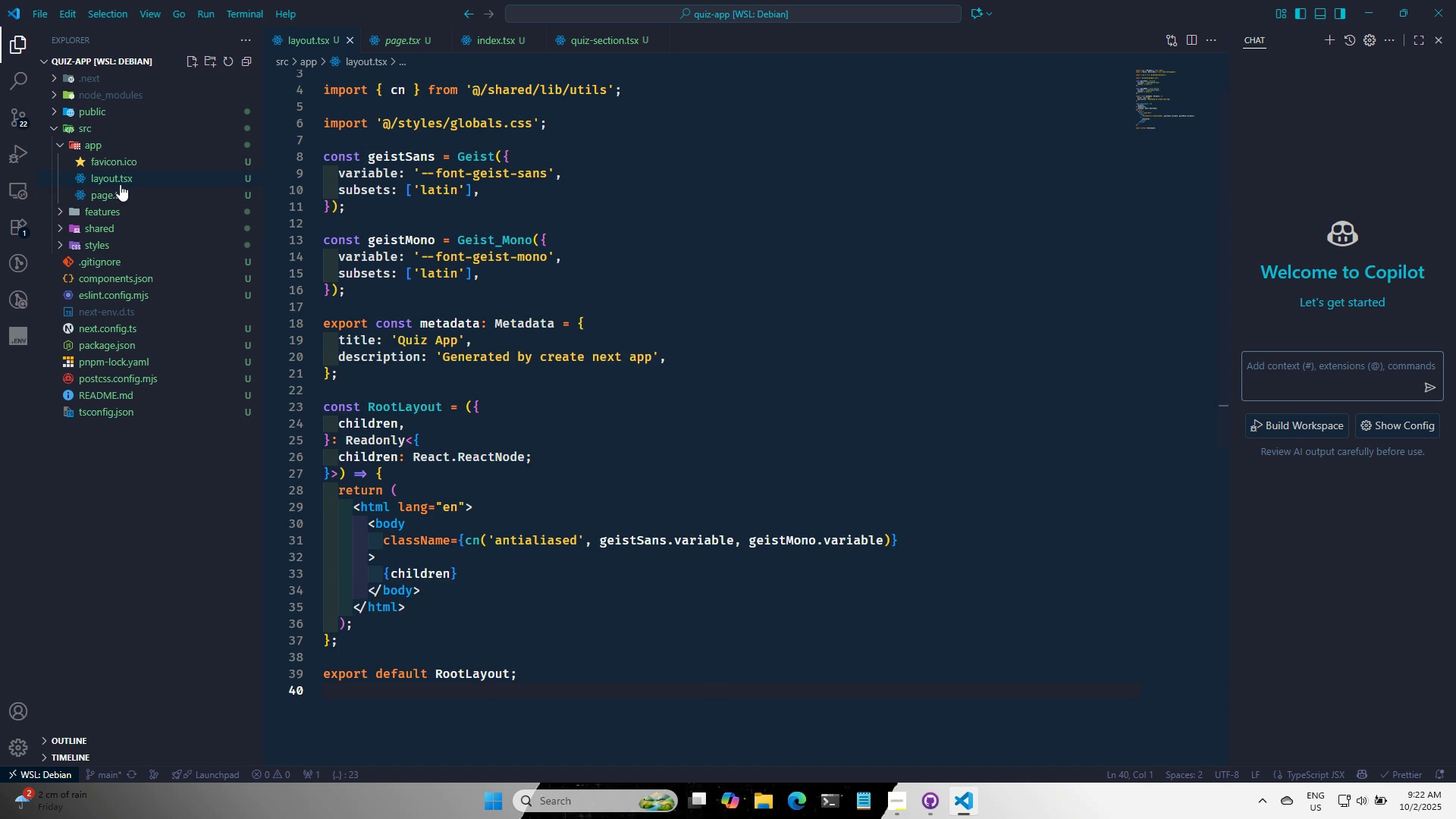 
left_click([119, 180])
 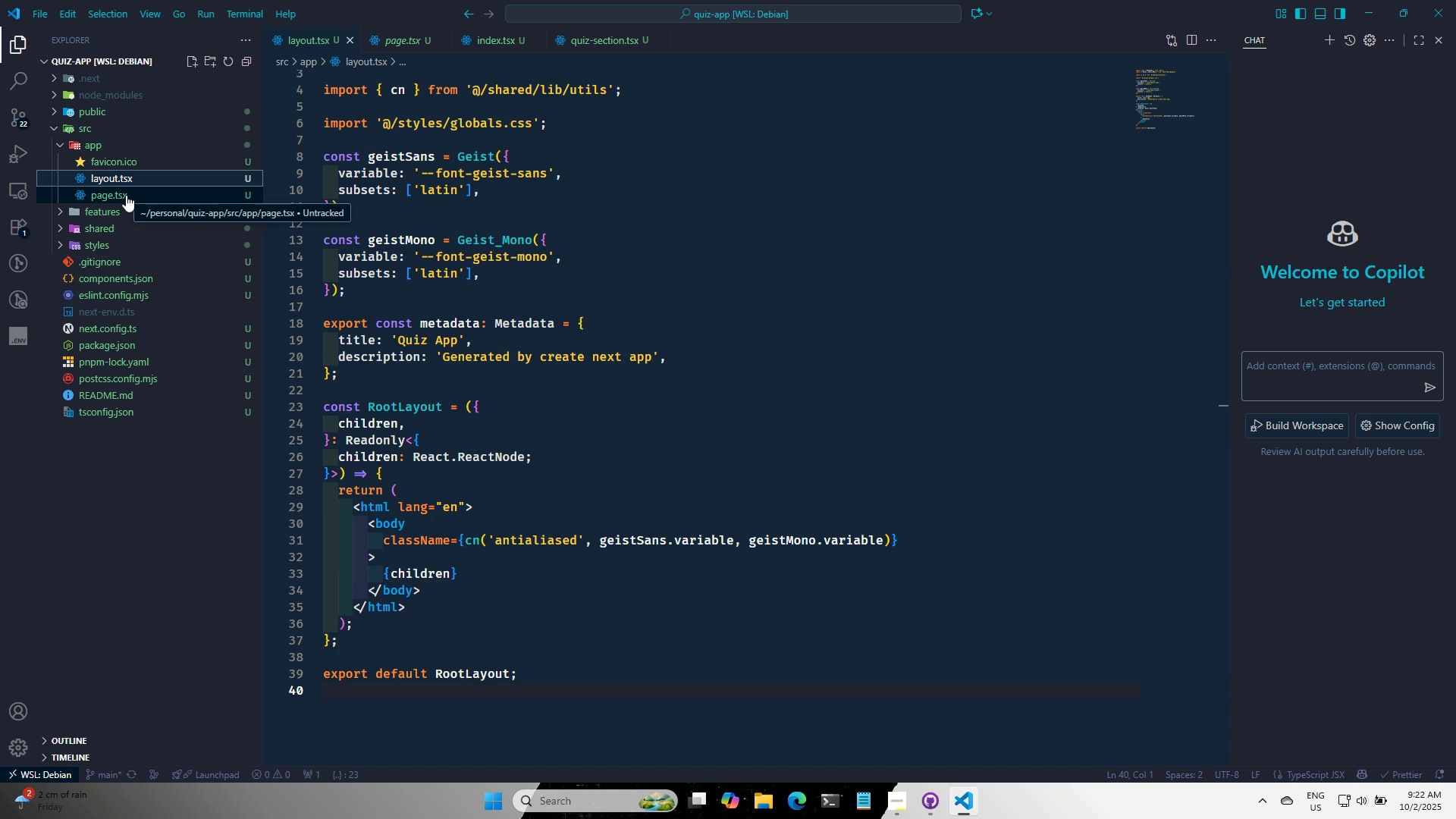 
left_click([126, 195])
 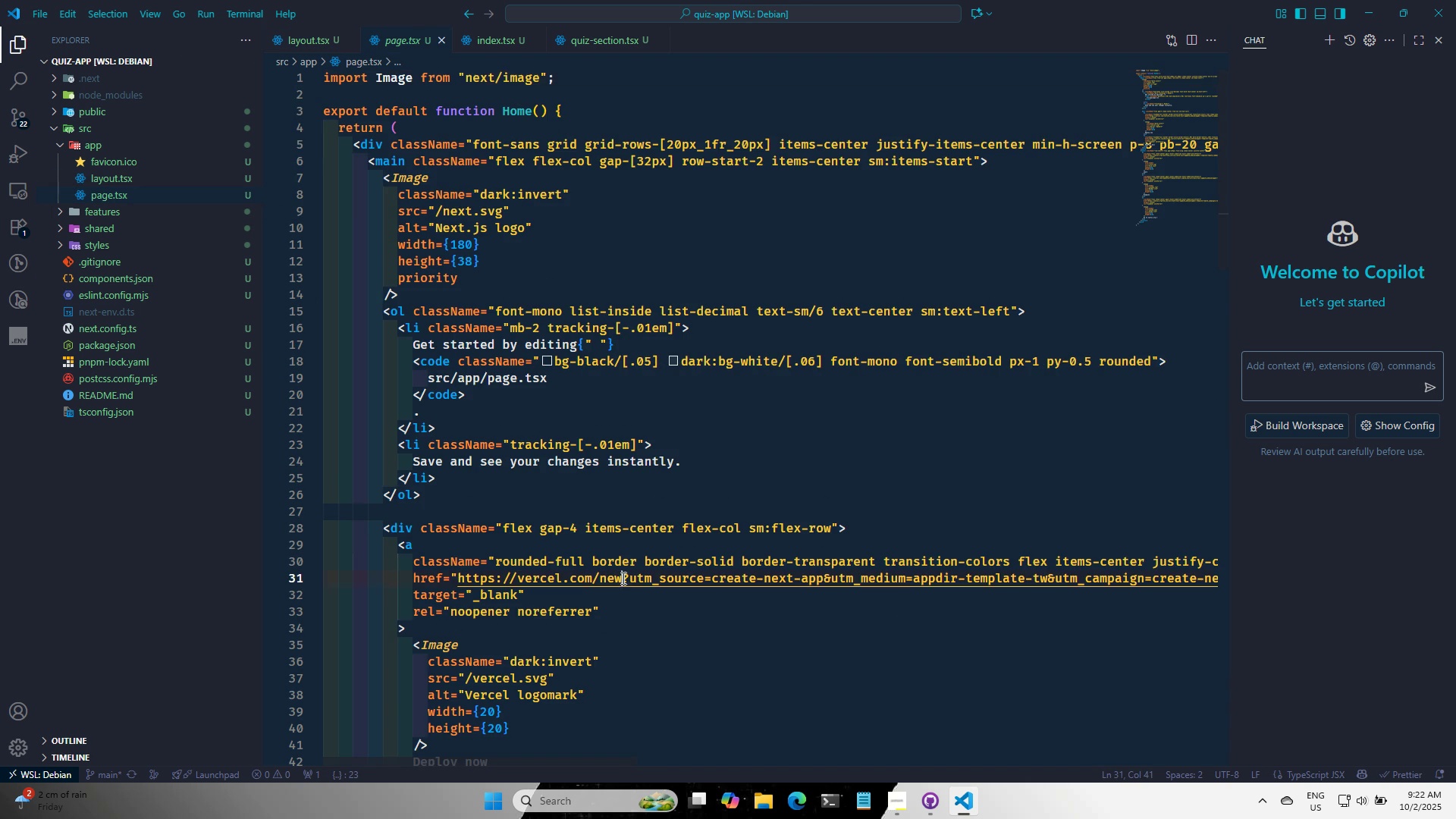 
scroll: coordinate [603, 642], scroll_direction: down, amount: 2.0